 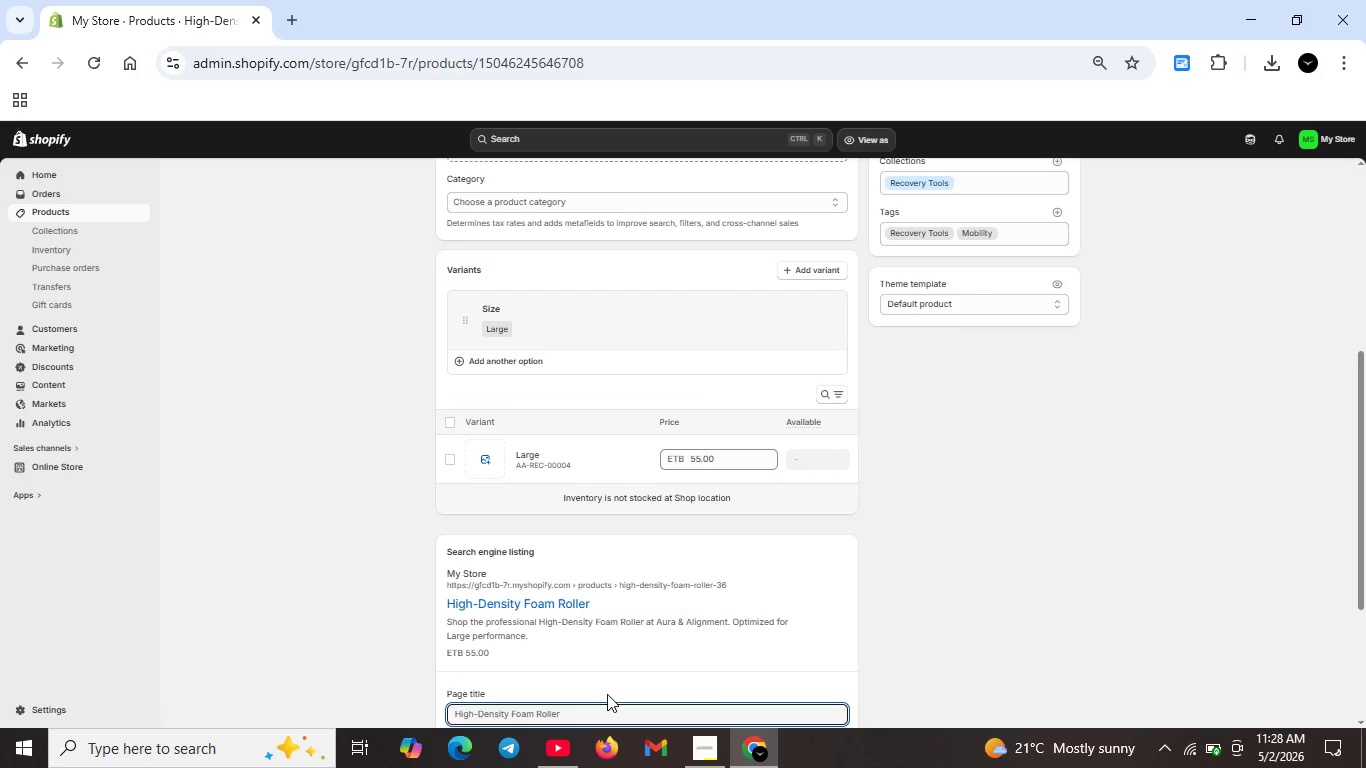 
scroll: coordinate [498, 412], scroll_direction: up, amount: 7.0
 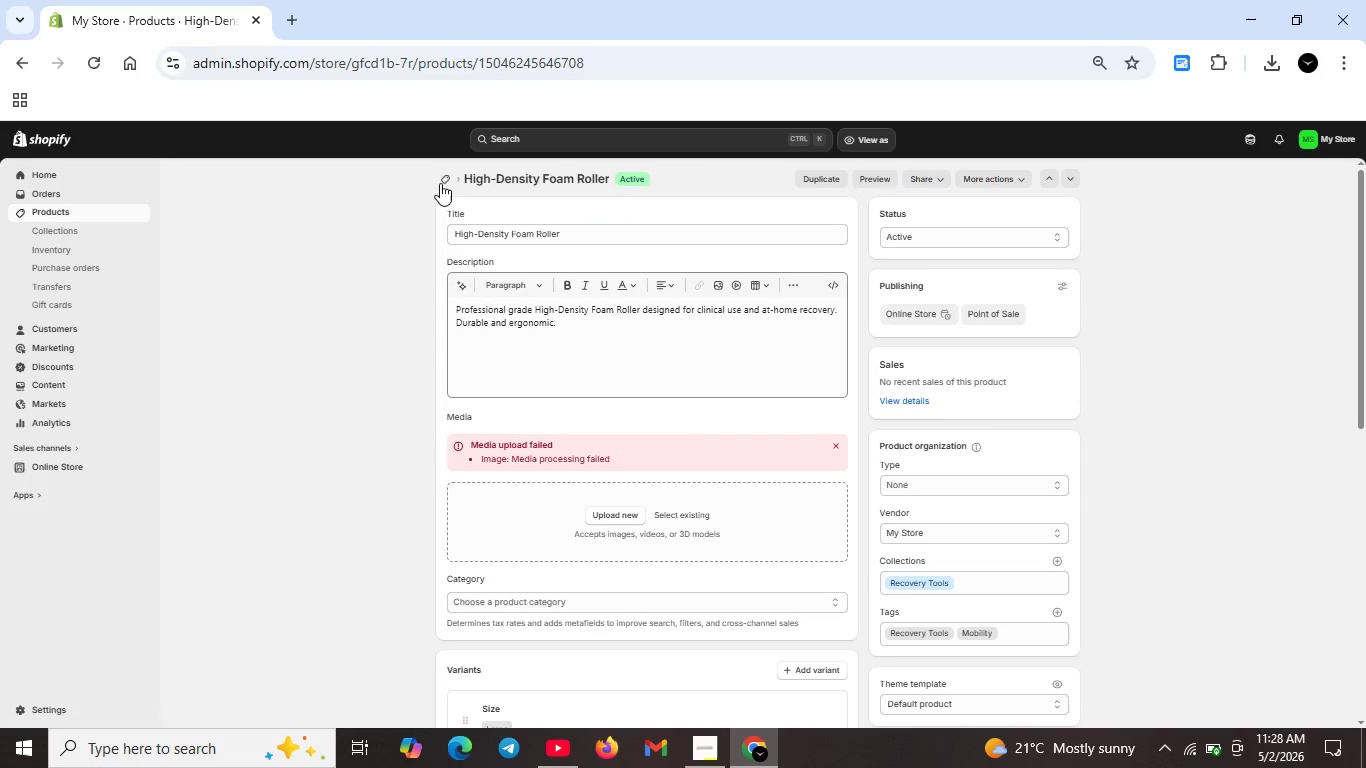 
left_click([443, 180])
 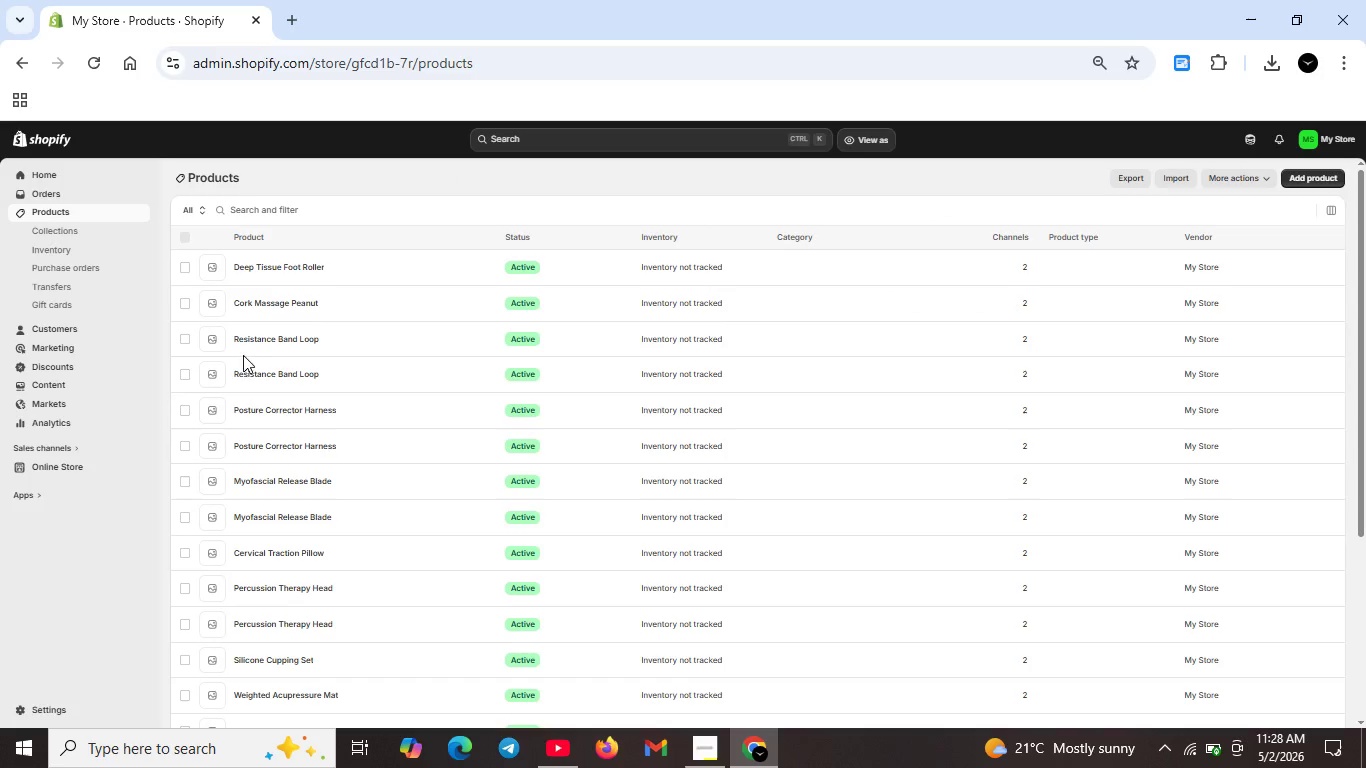 
wait(5.83)
 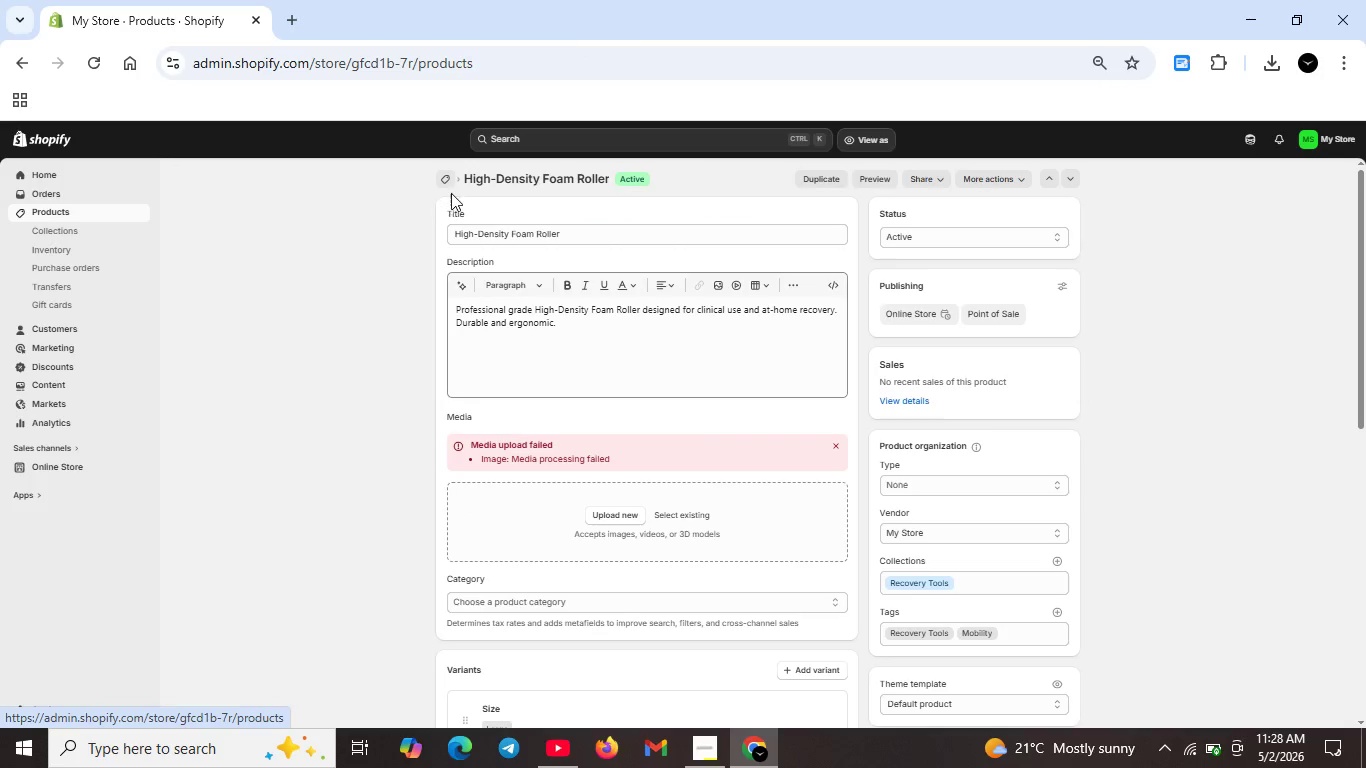 
double_click([268, 514])
 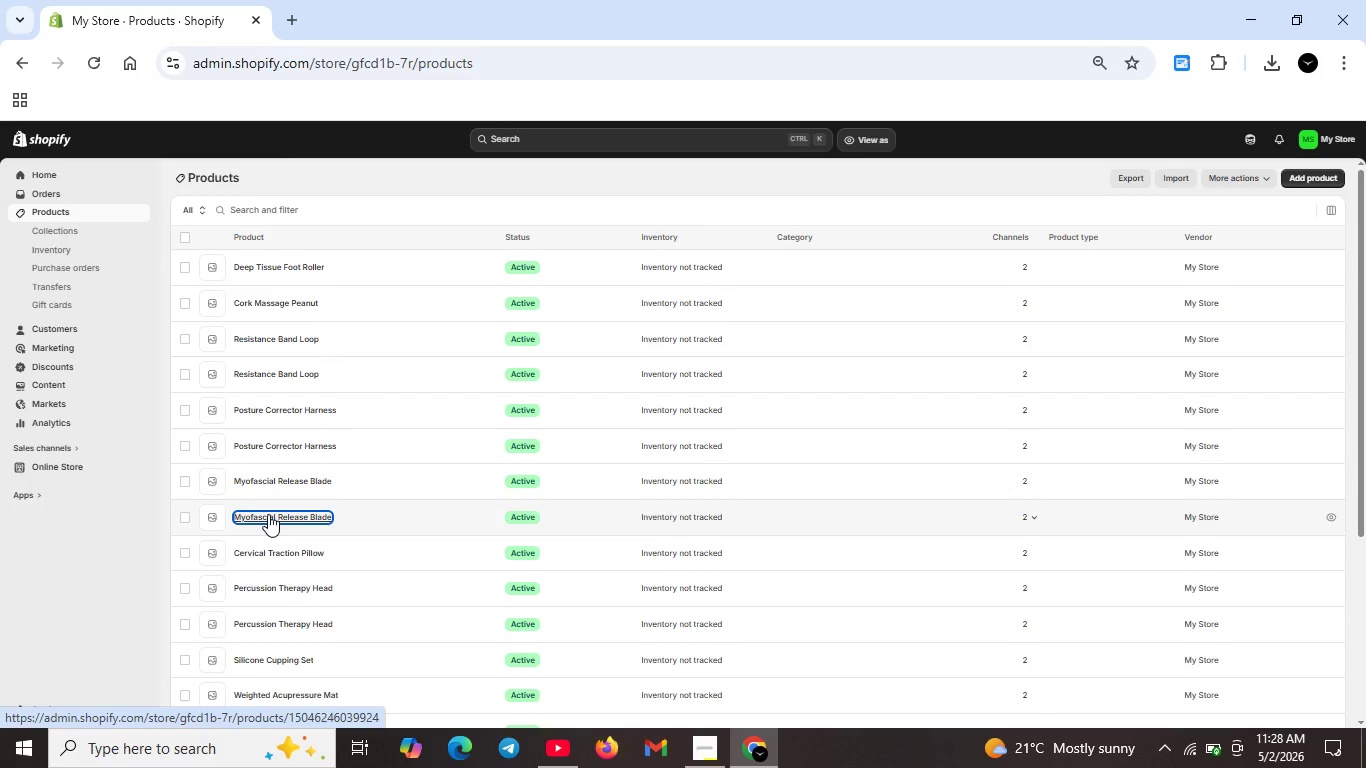 
left_click([268, 514])
 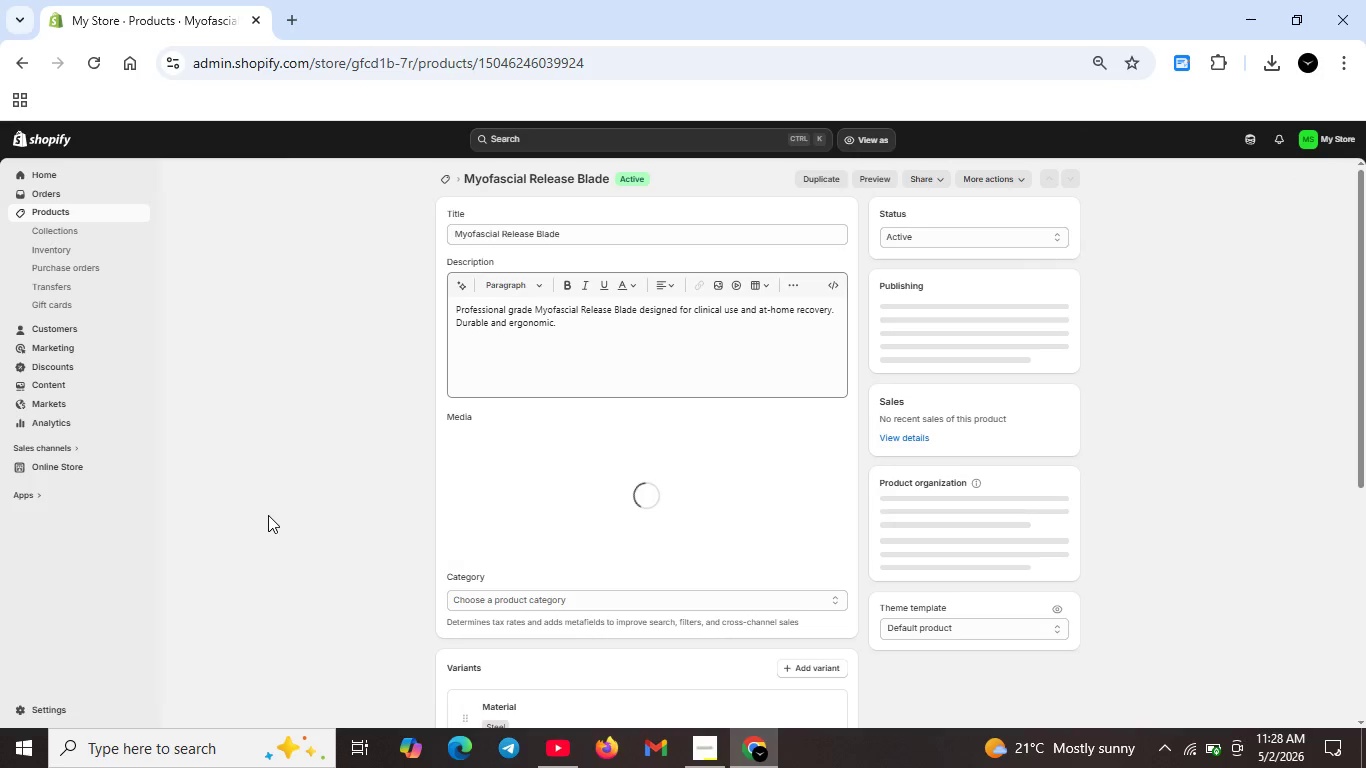 
wait(10.16)
 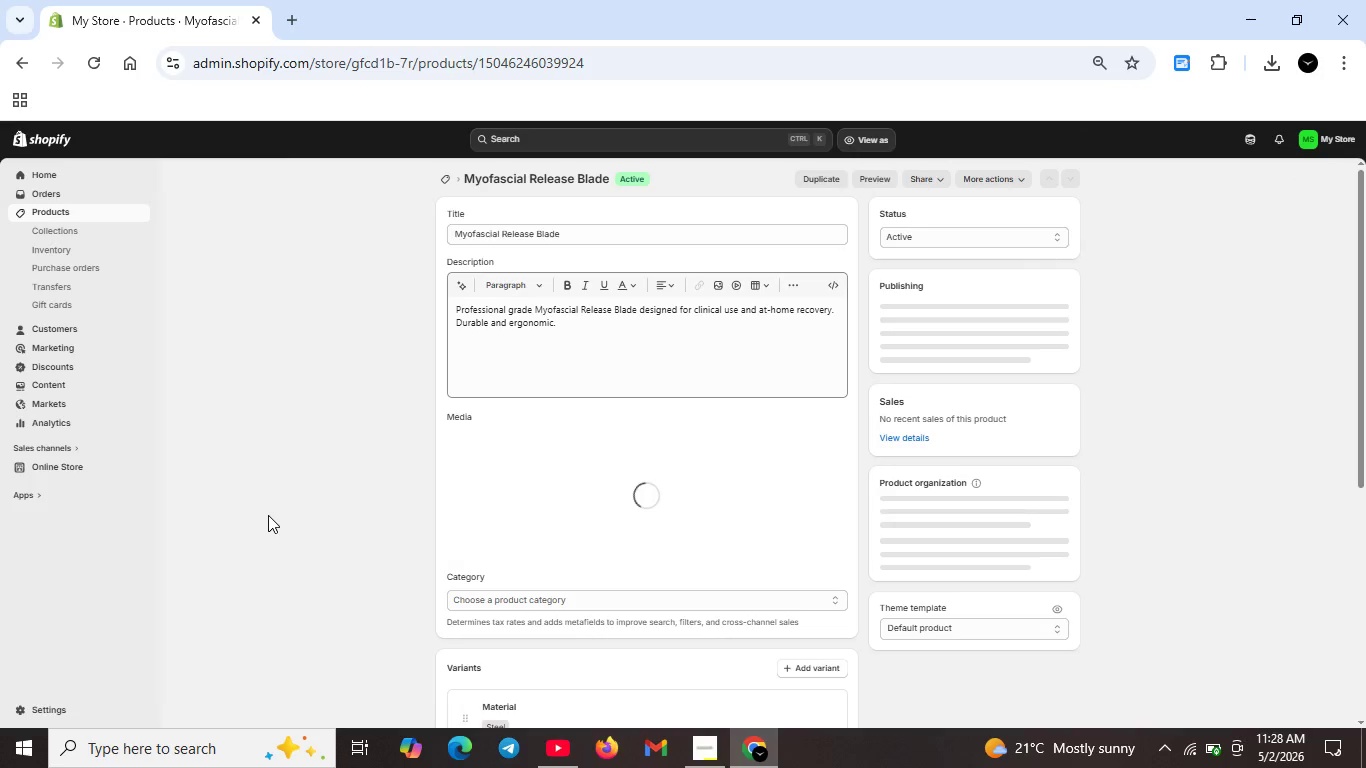 
scroll: coordinate [571, 522], scroll_direction: down, amount: 4.0
 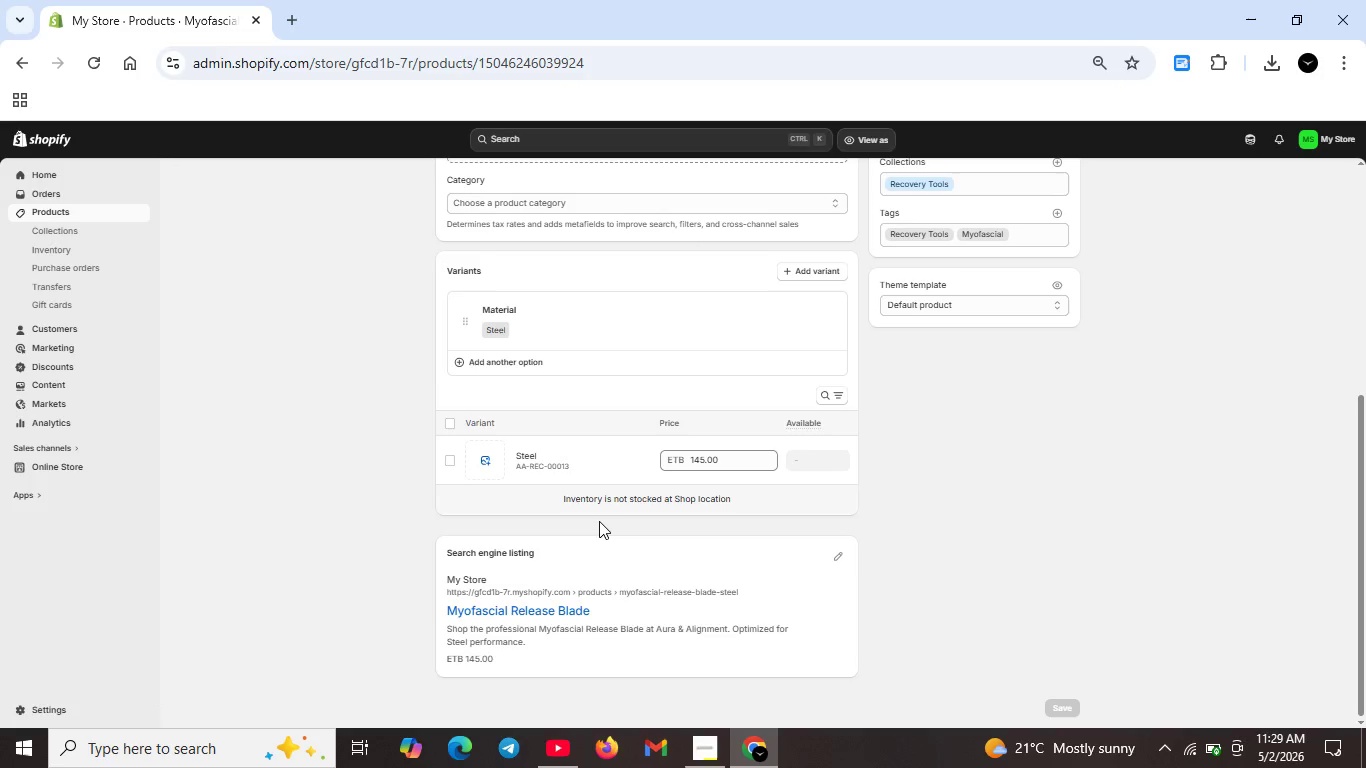 
wait(27.81)
 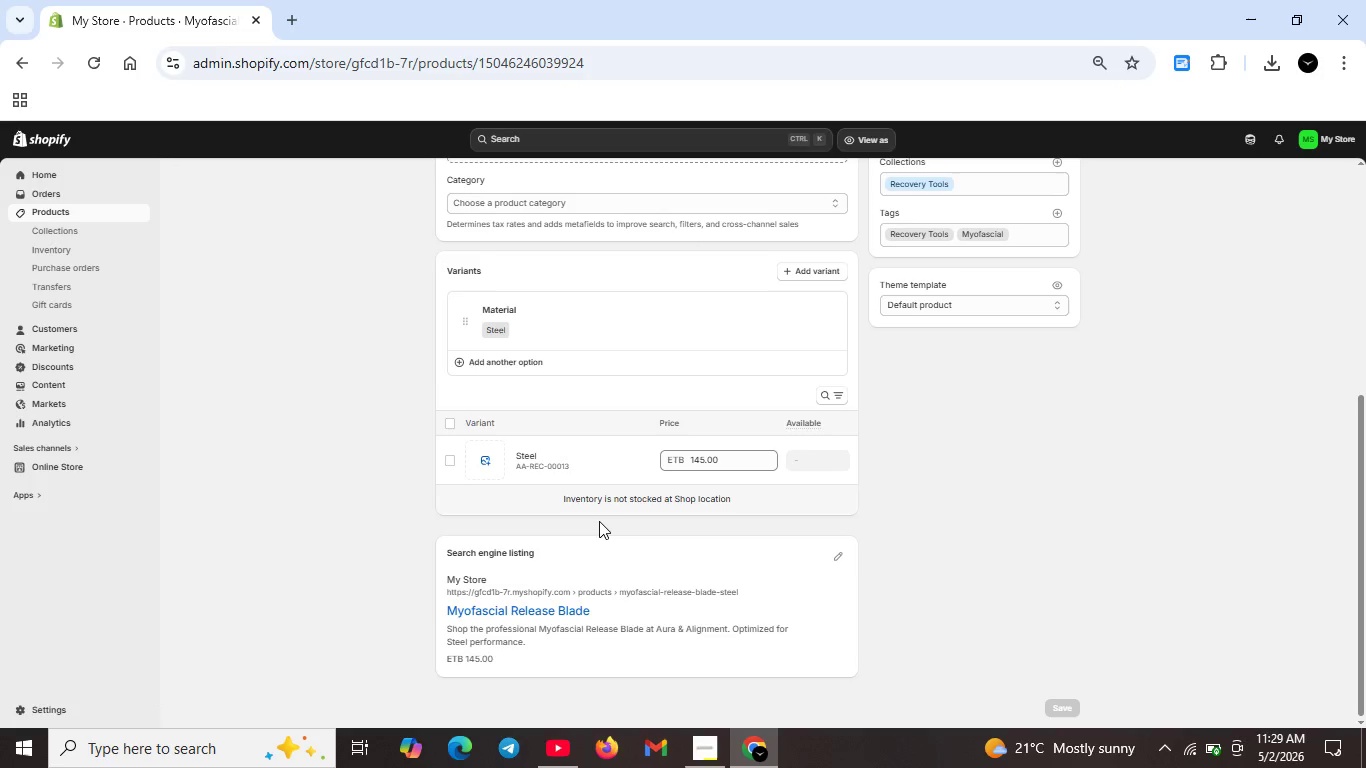 
scroll: coordinate [609, 560], scroll_direction: up, amount: 6.0
 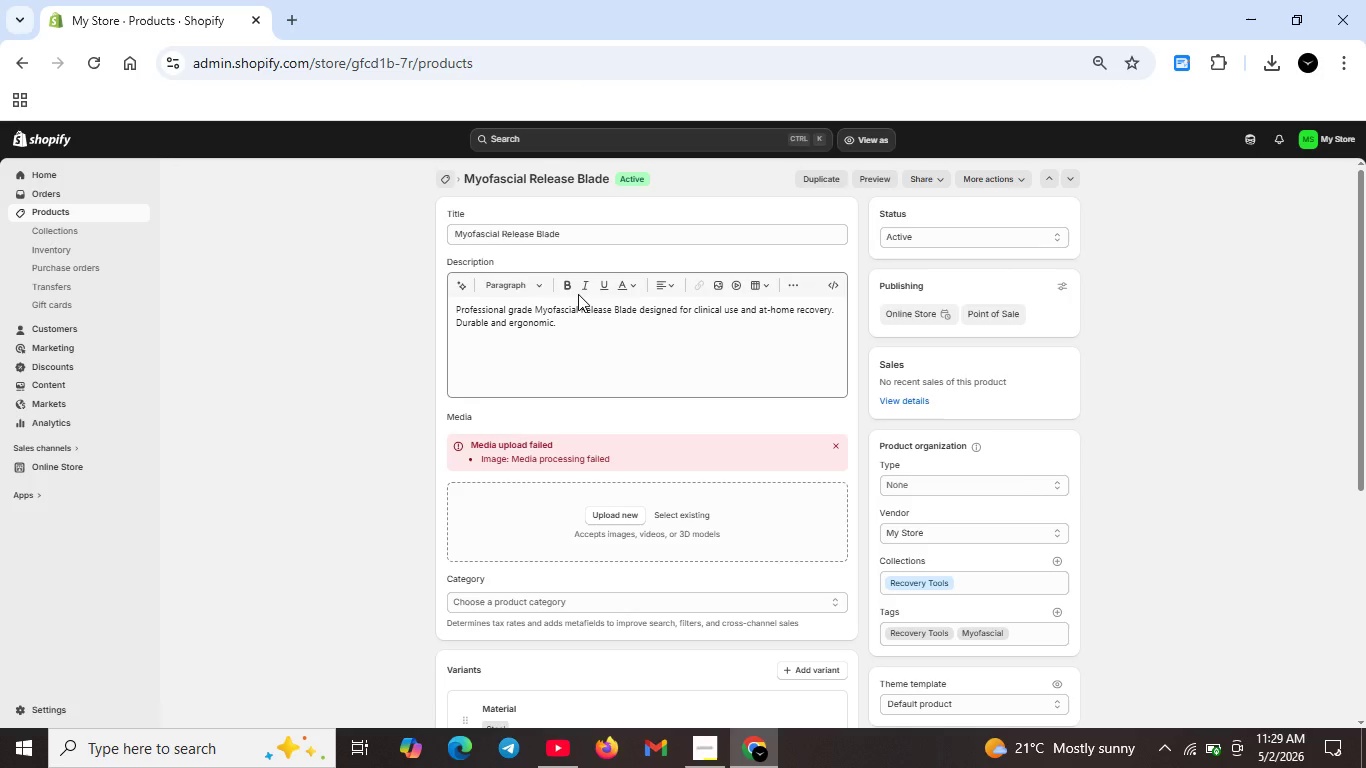 
wait(6.19)
 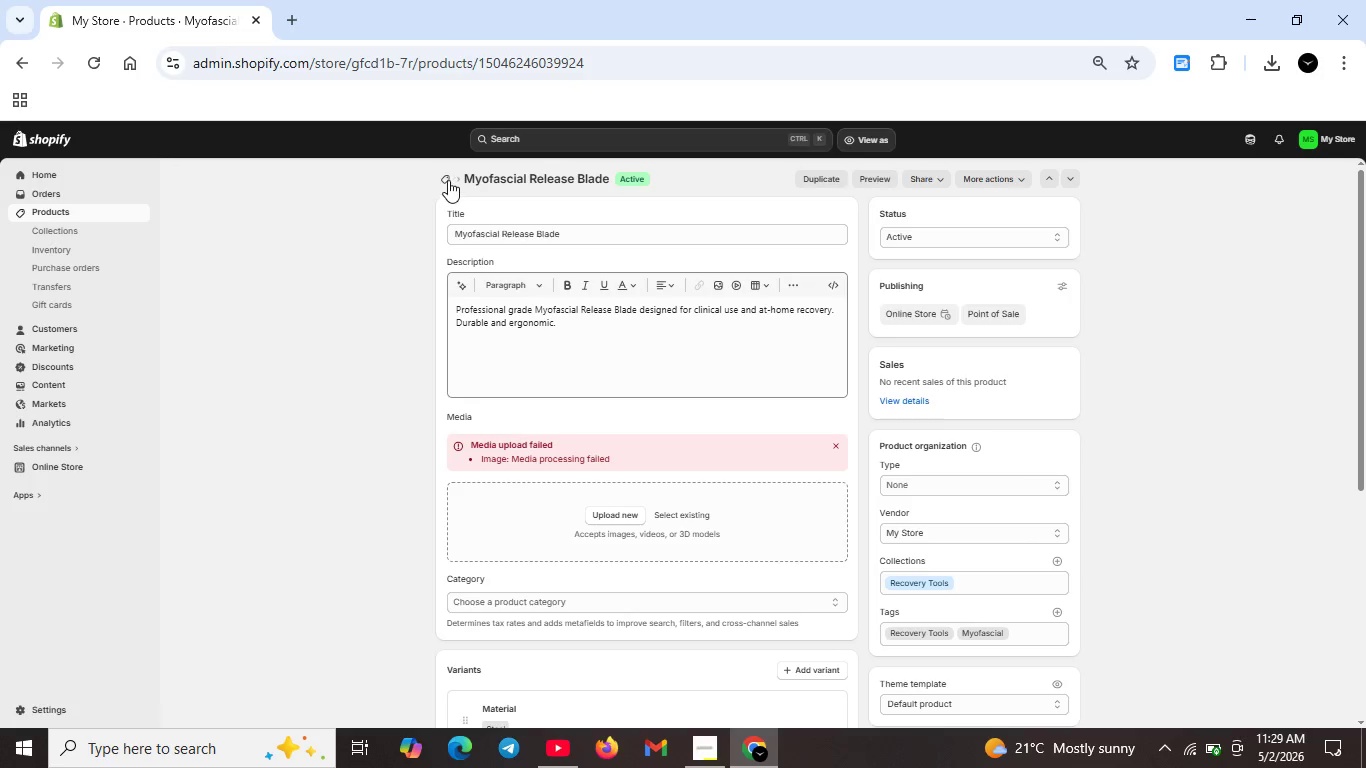 
scroll: coordinate [372, 628], scroll_direction: down, amount: 13.0
 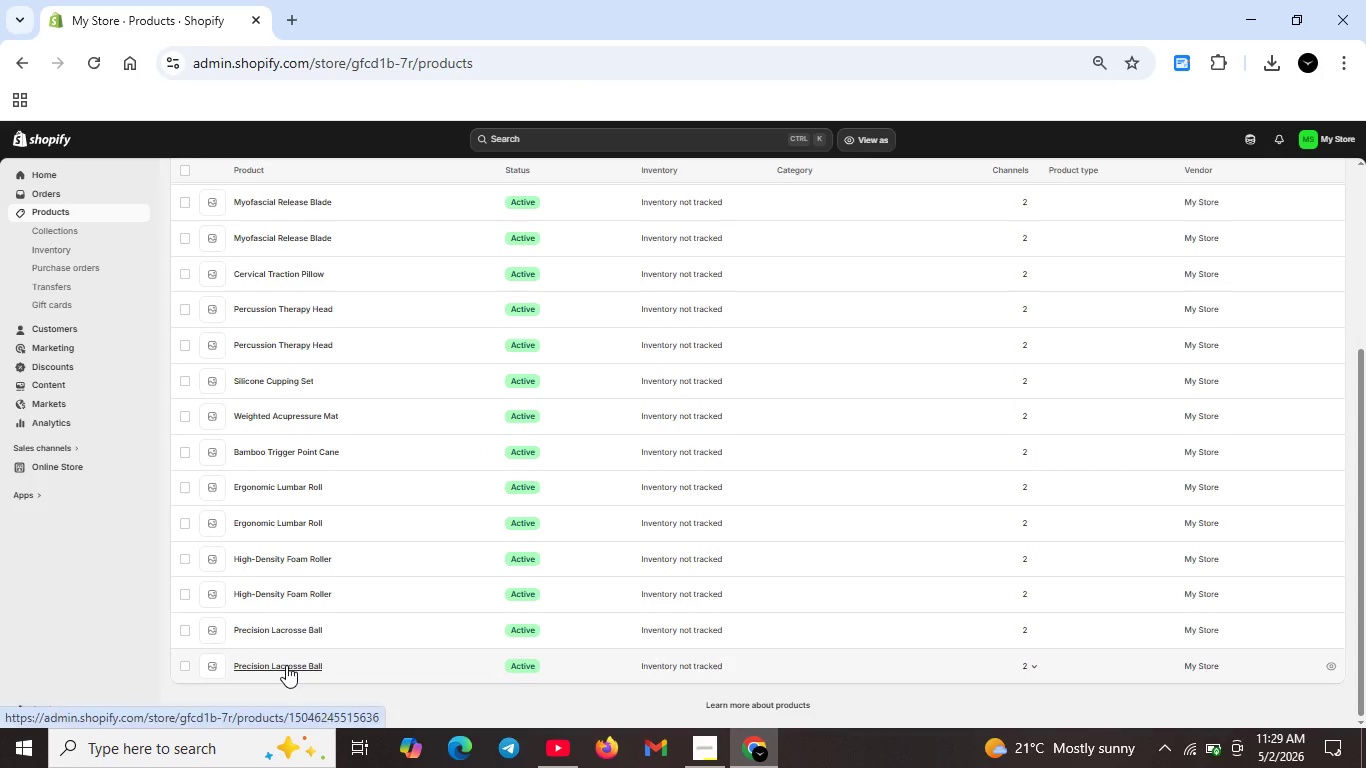 
double_click([286, 665])
 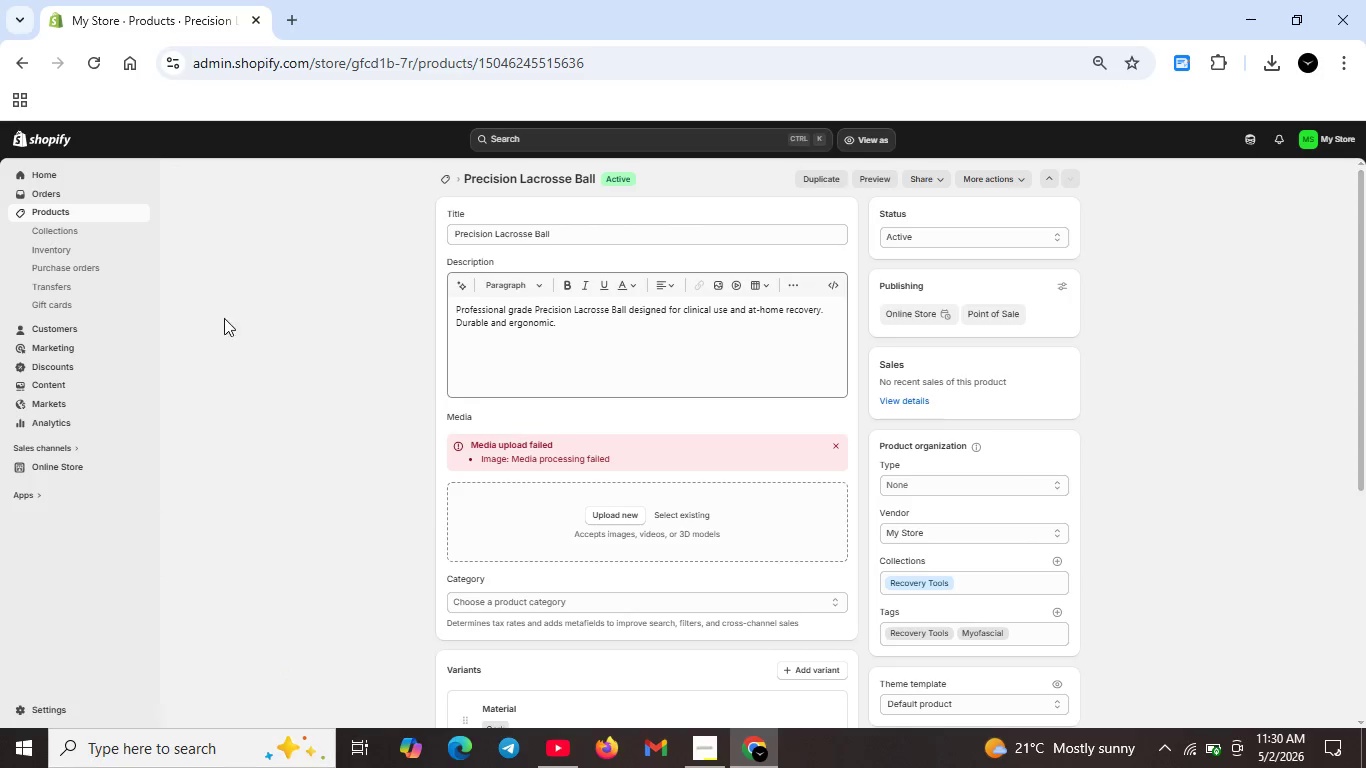 
wait(46.95)
 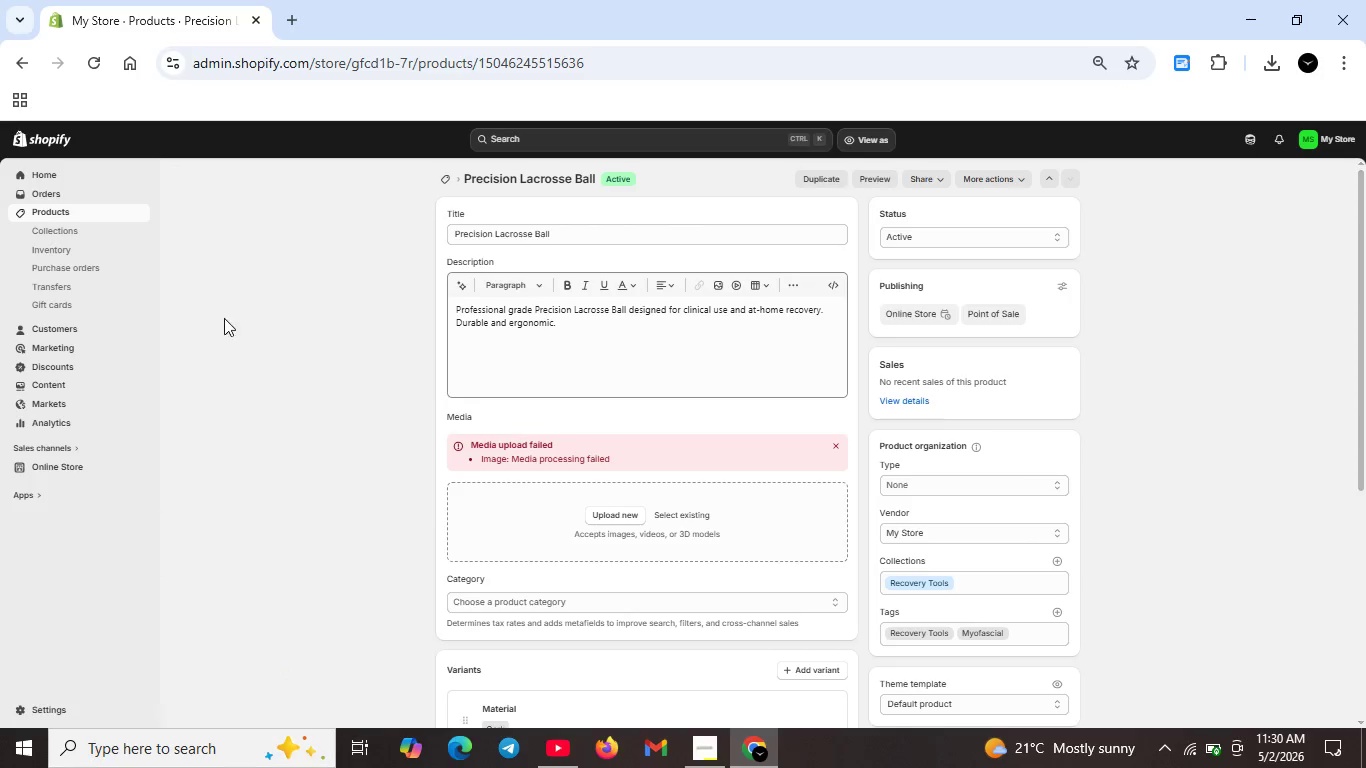 
left_click([699, 757])